 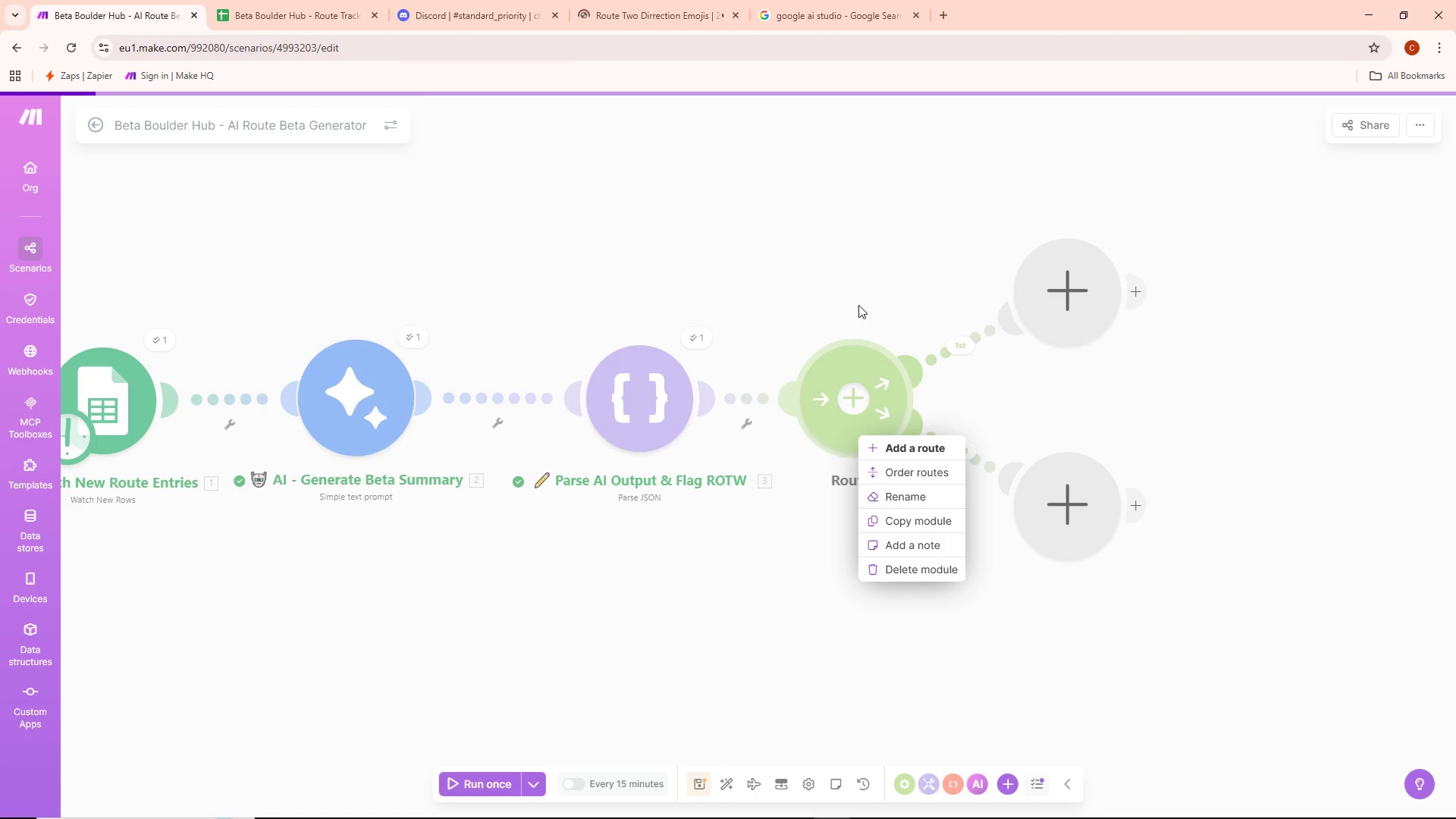 
left_click([902, 488])
 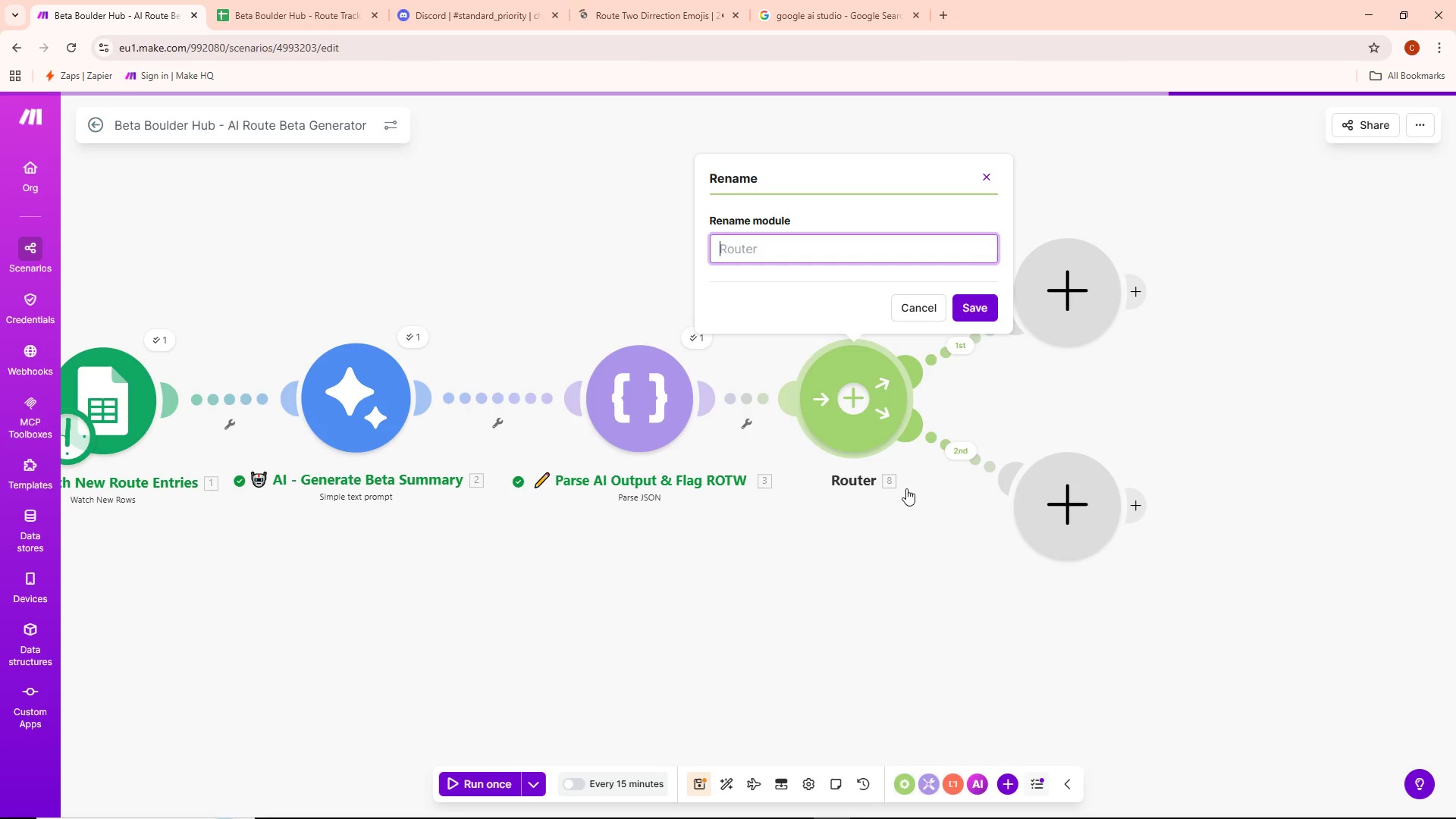 
key(Control+ControlLeft)
 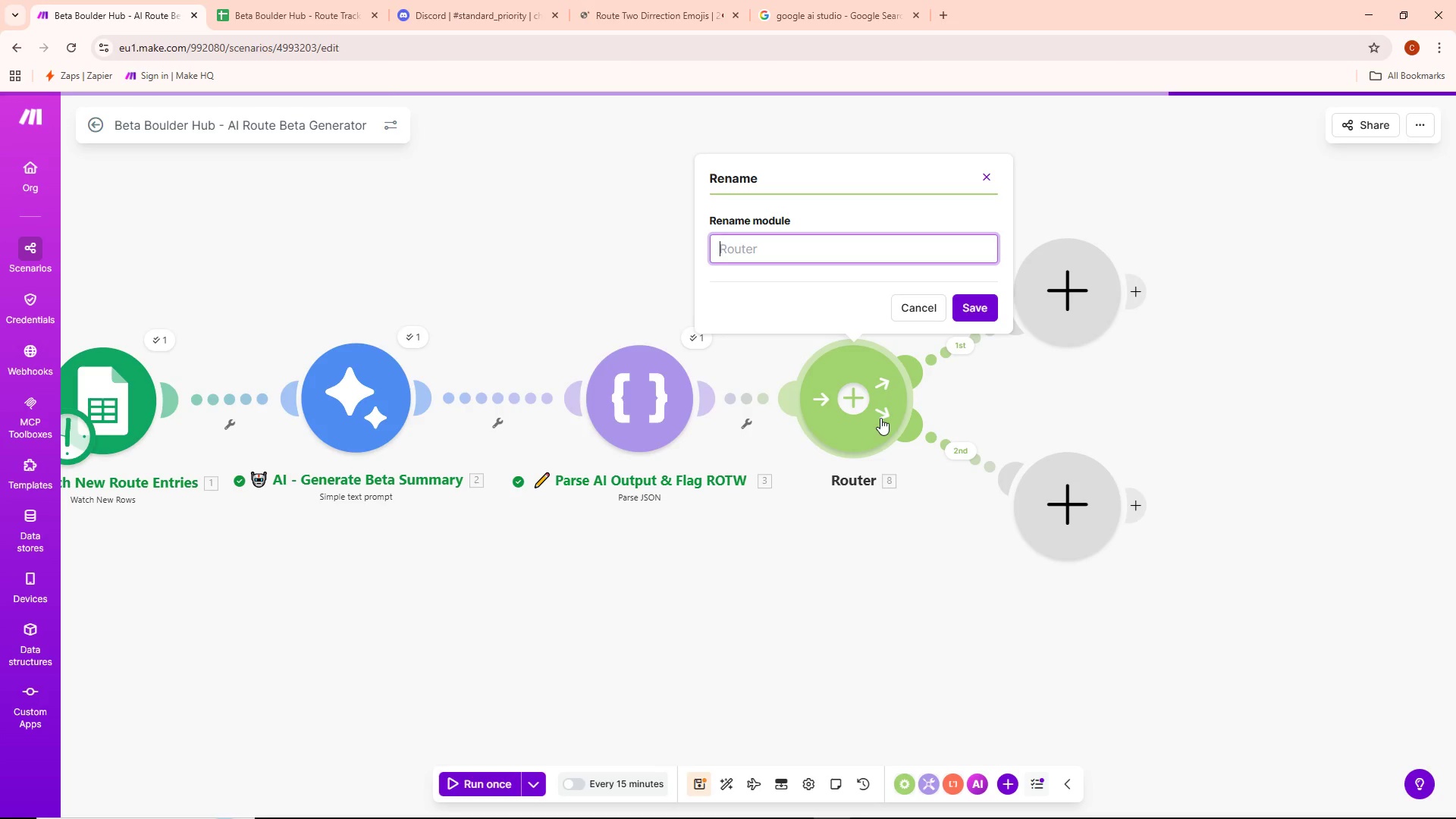 
key(Control+V)
 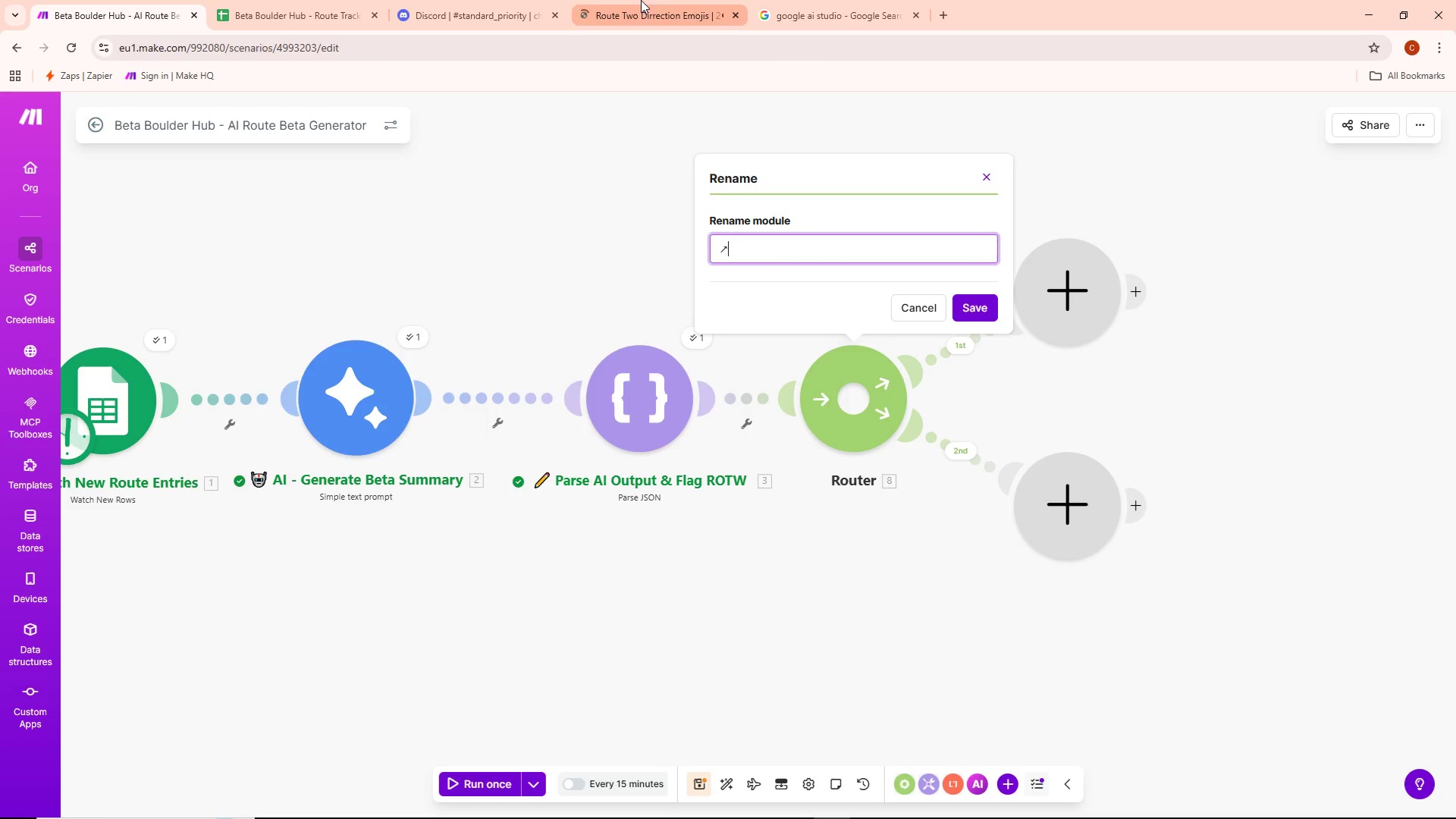 
left_click([502, 0])
 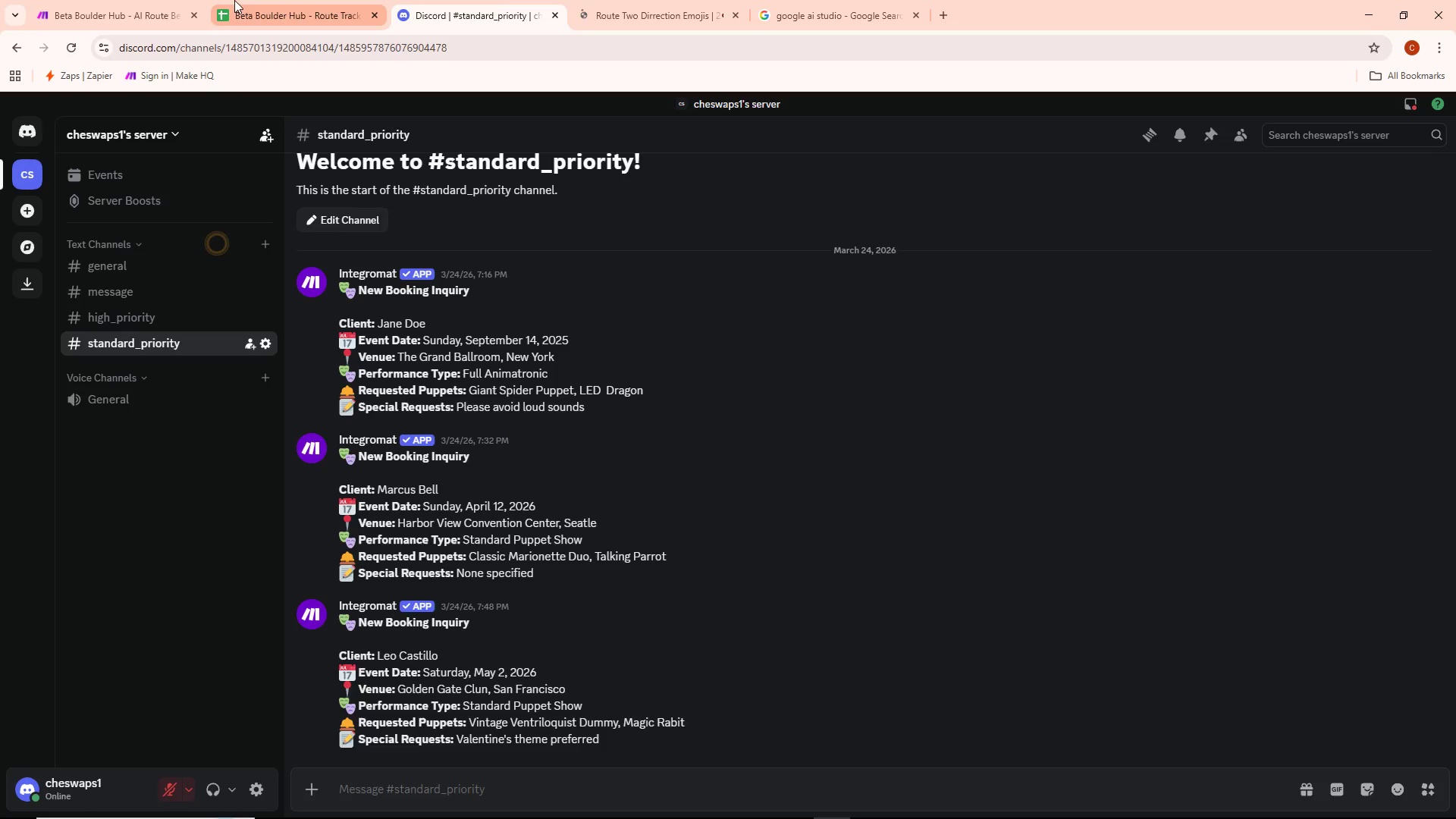 
left_click([109, 0])
 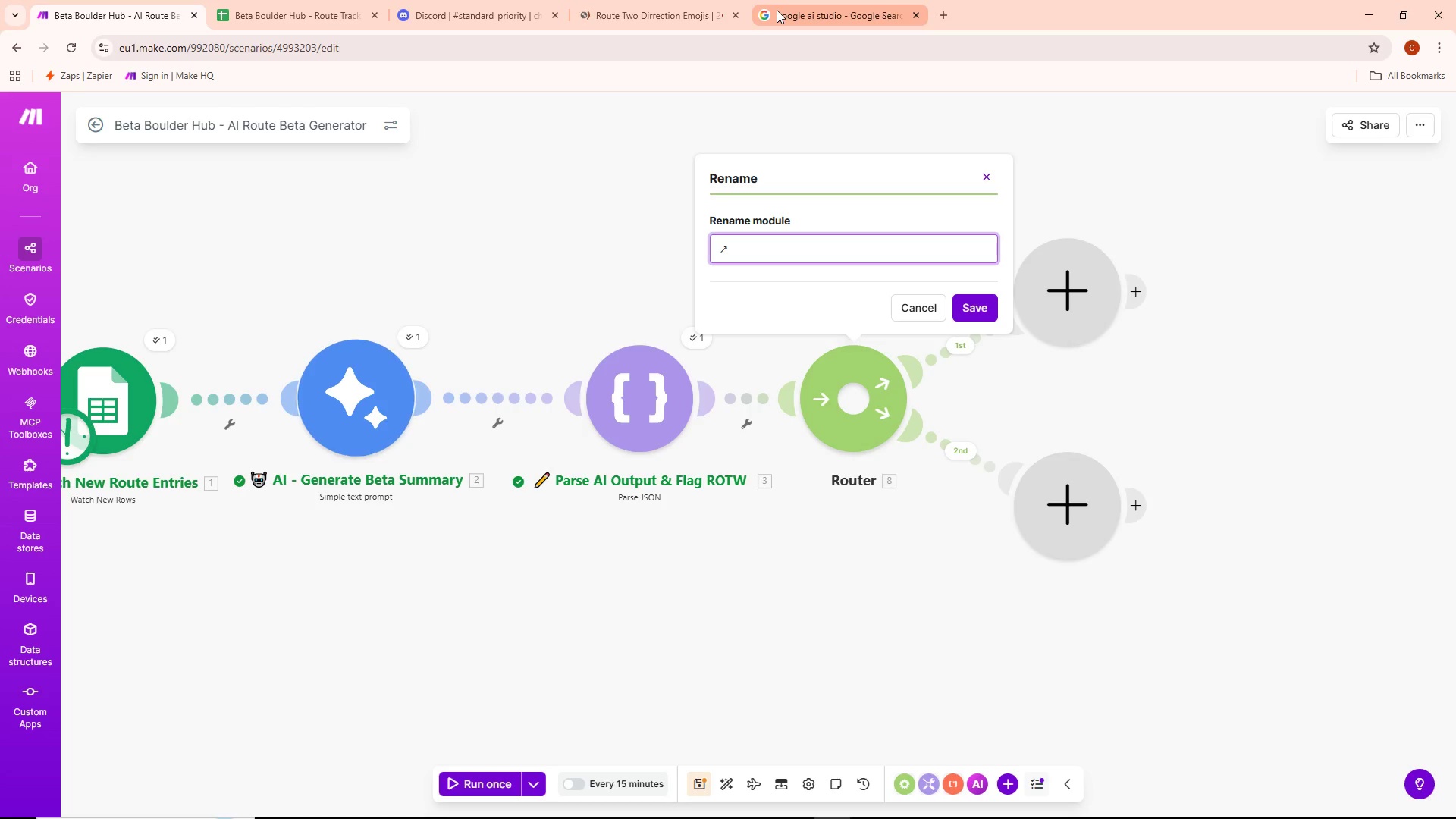 
left_click([642, 8])
 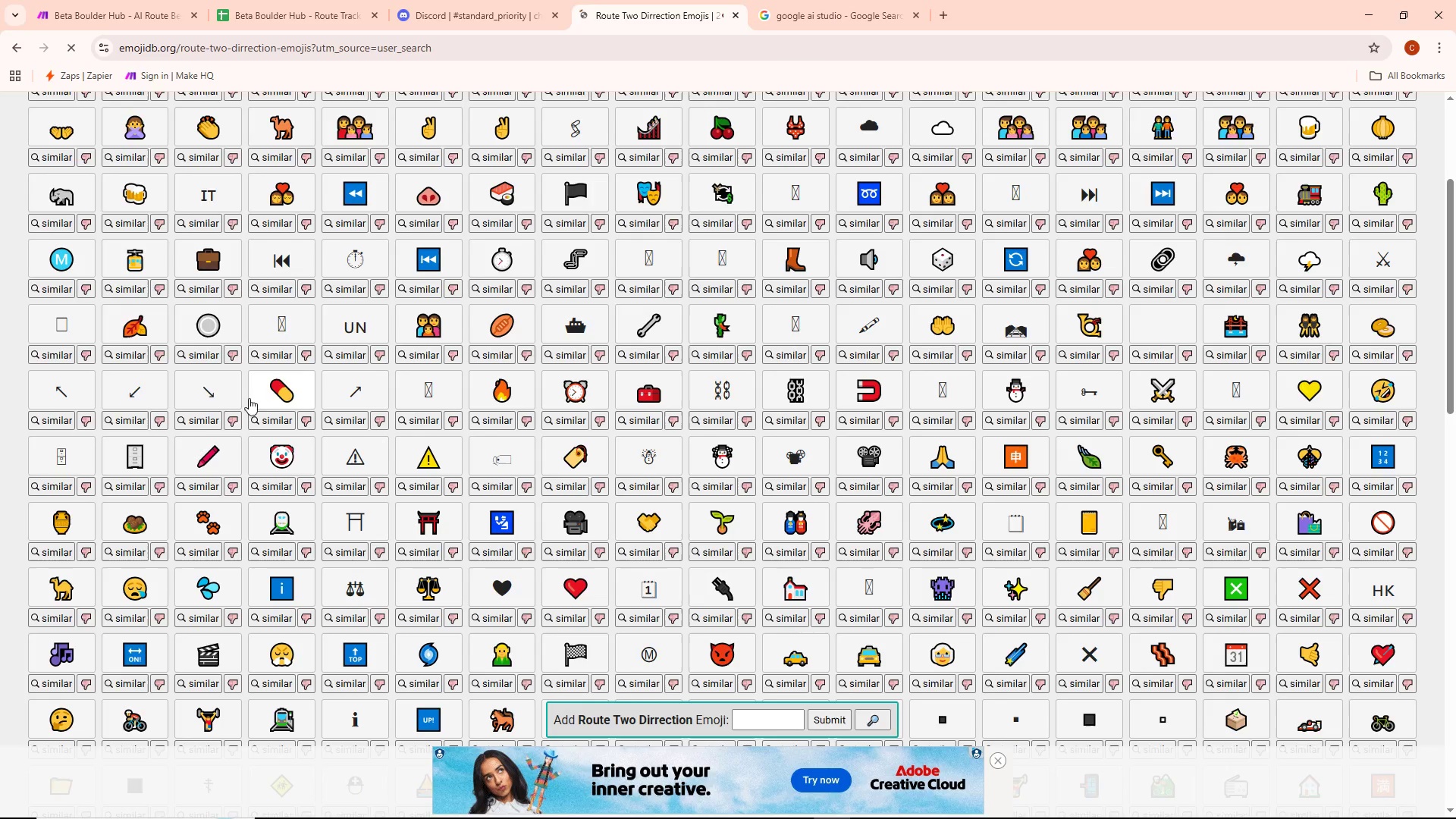 
left_click([203, 388])
 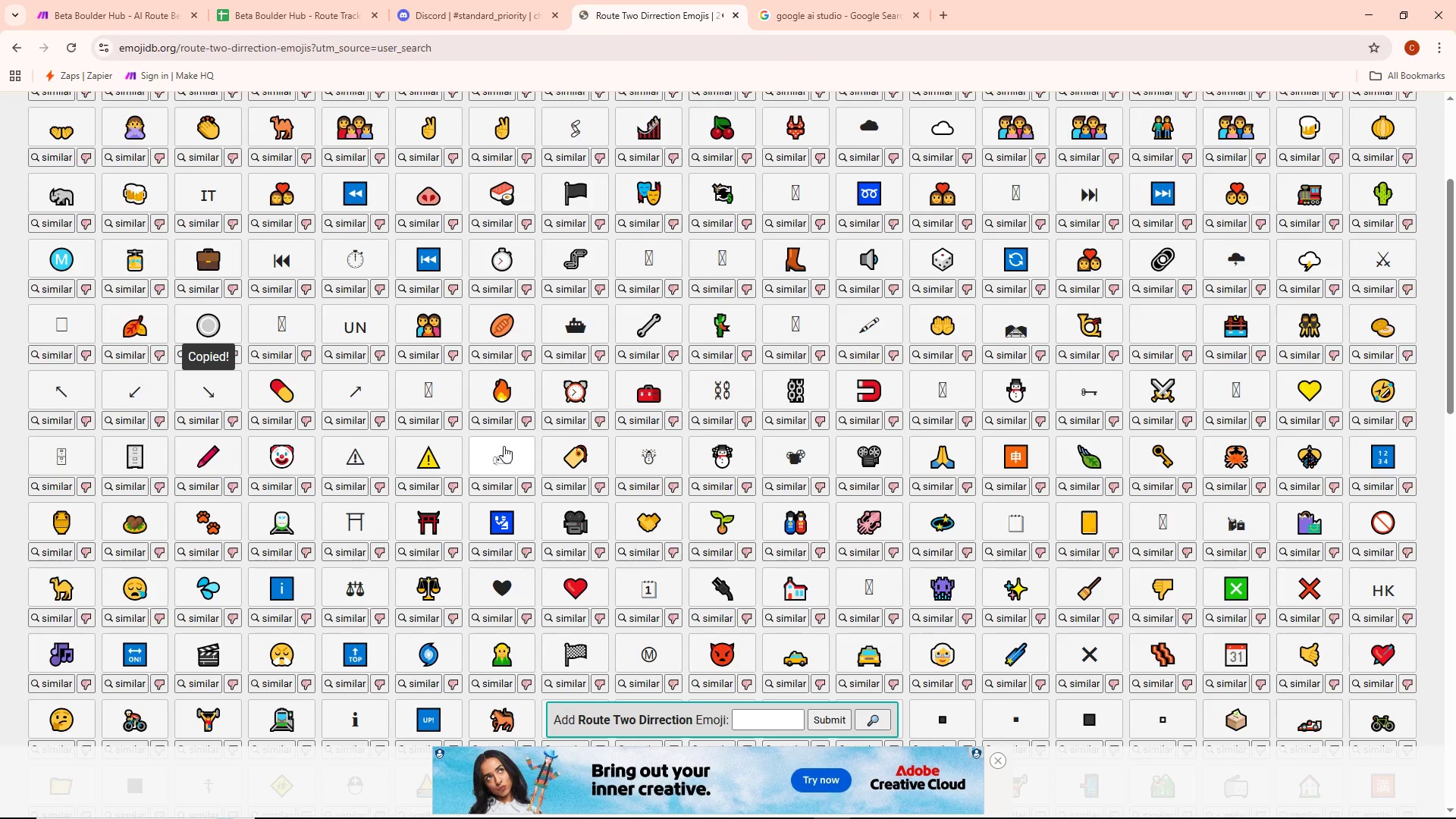 
key(Alt+AltLeft)
 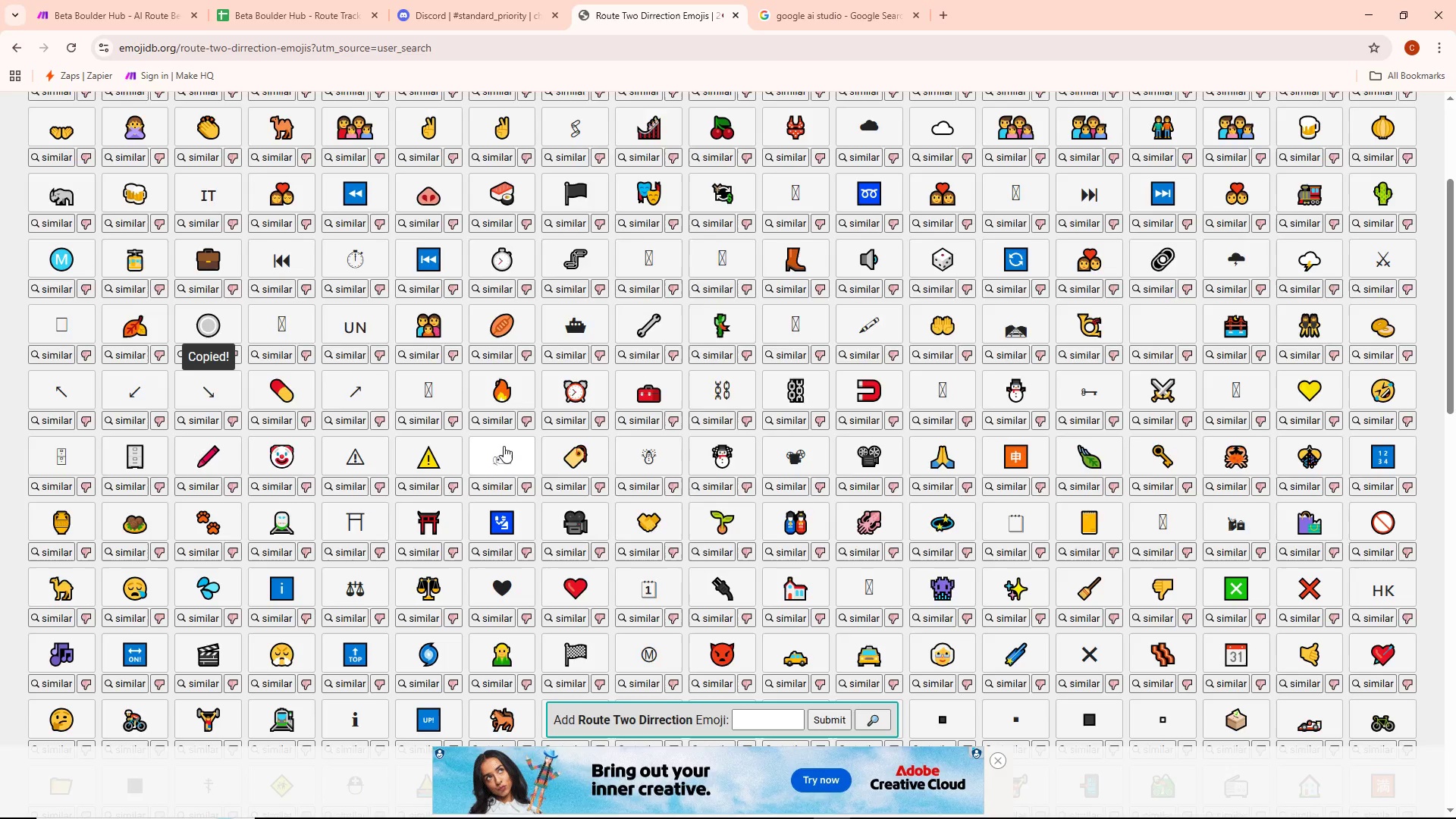 
key(Alt+Tab)